 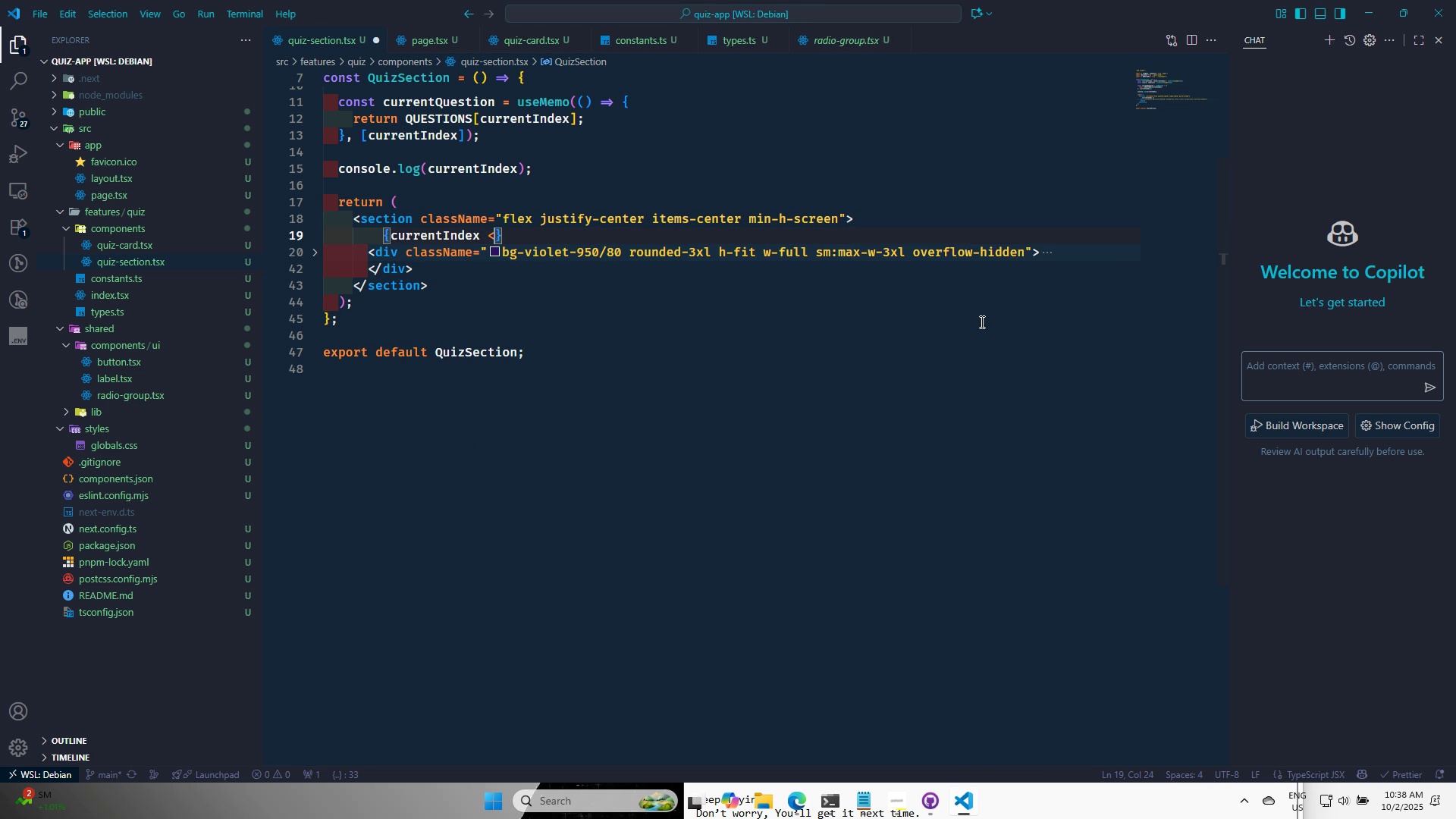 
key(Space)
 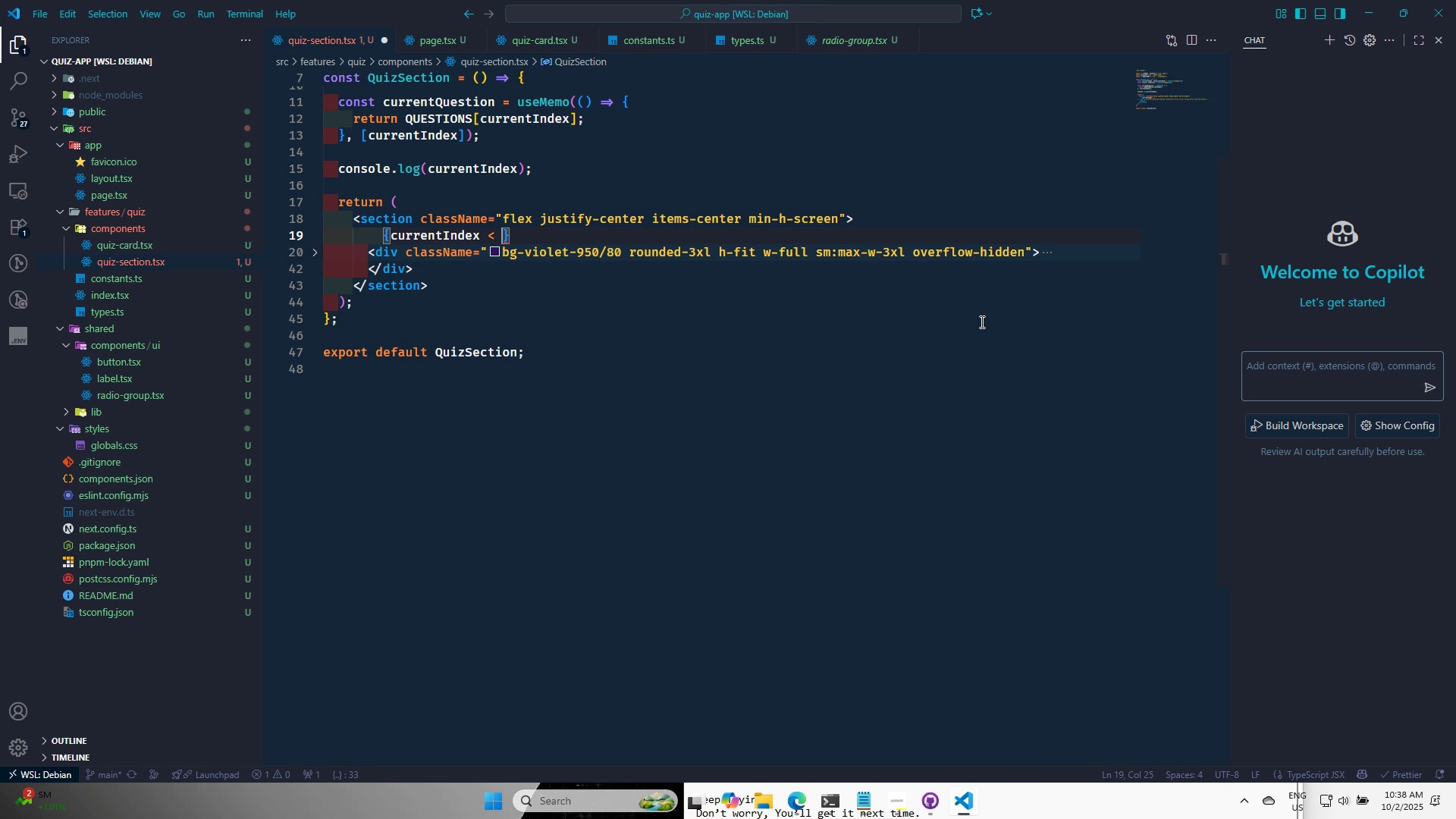 
key(CapsLock)
 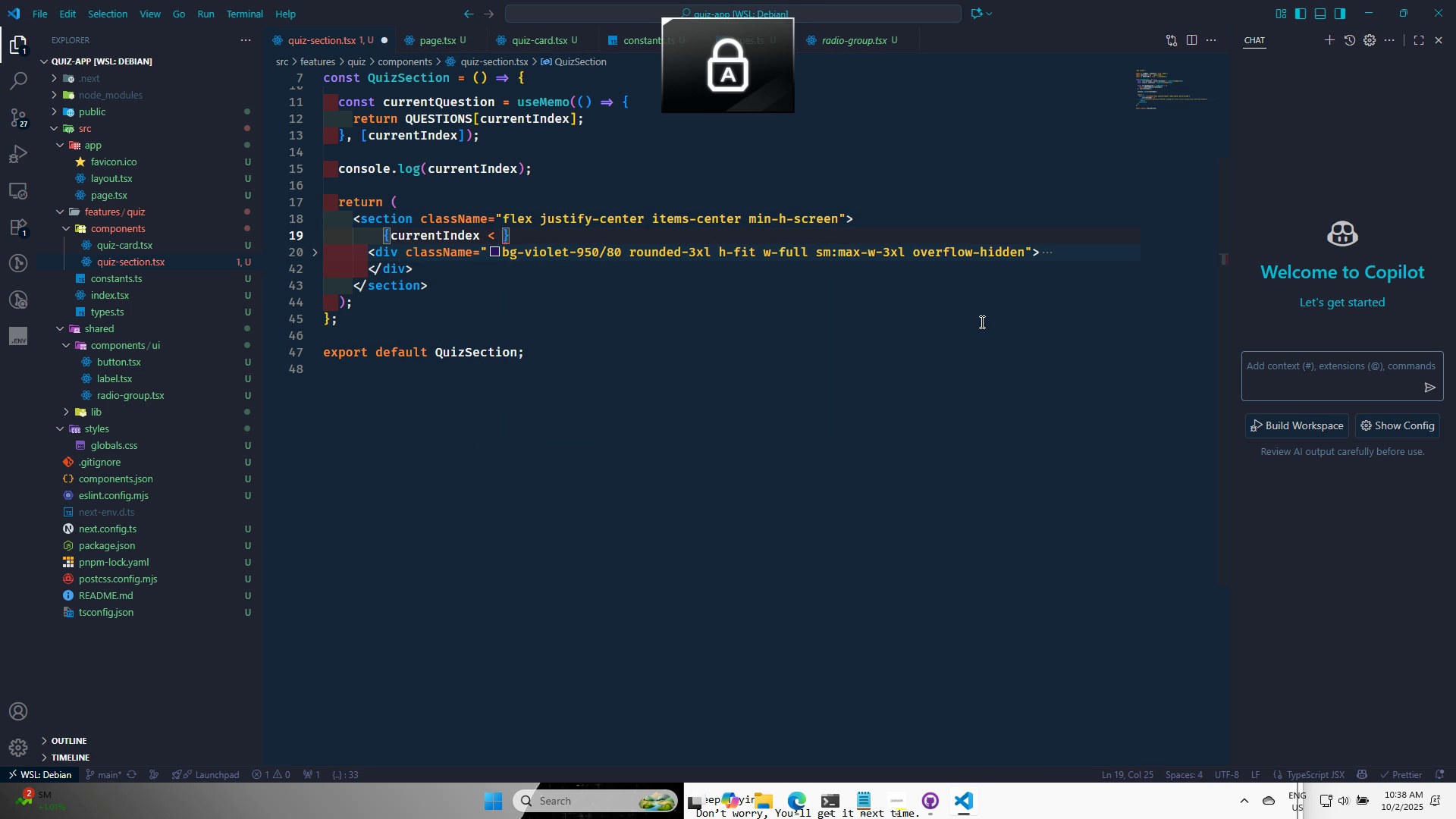 
key(Q)
 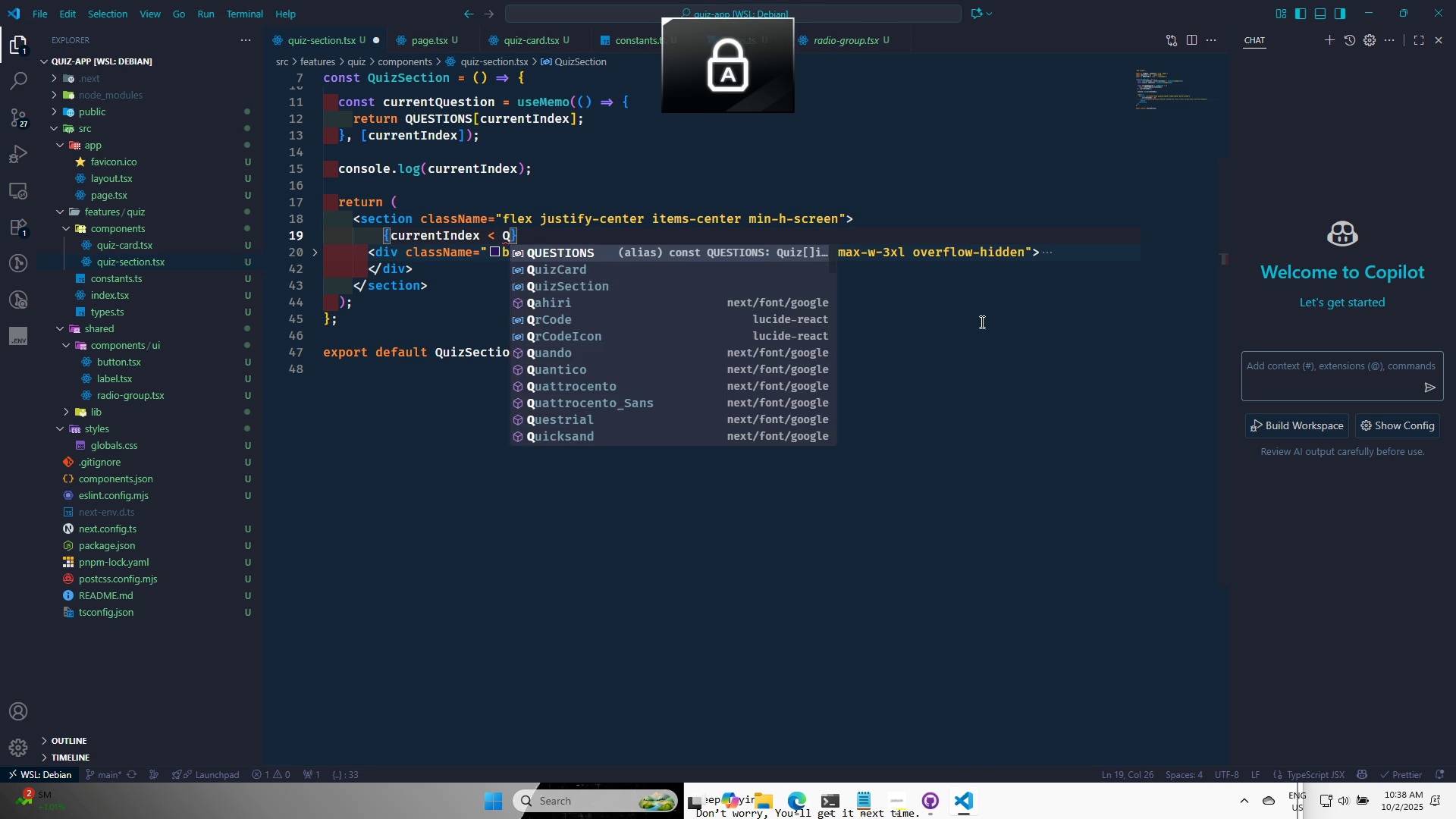 
key(Enter)
 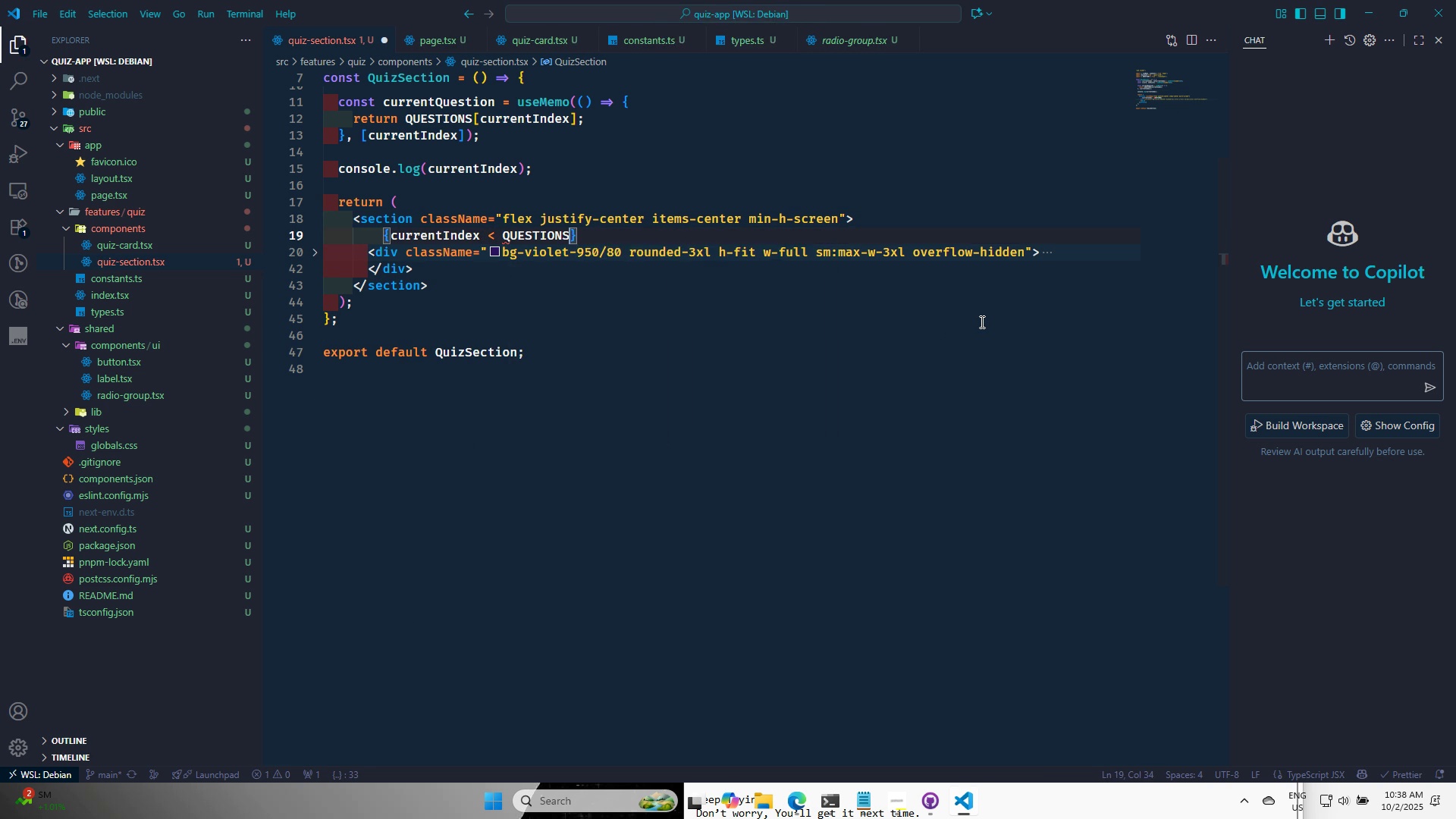 
type(.le)
 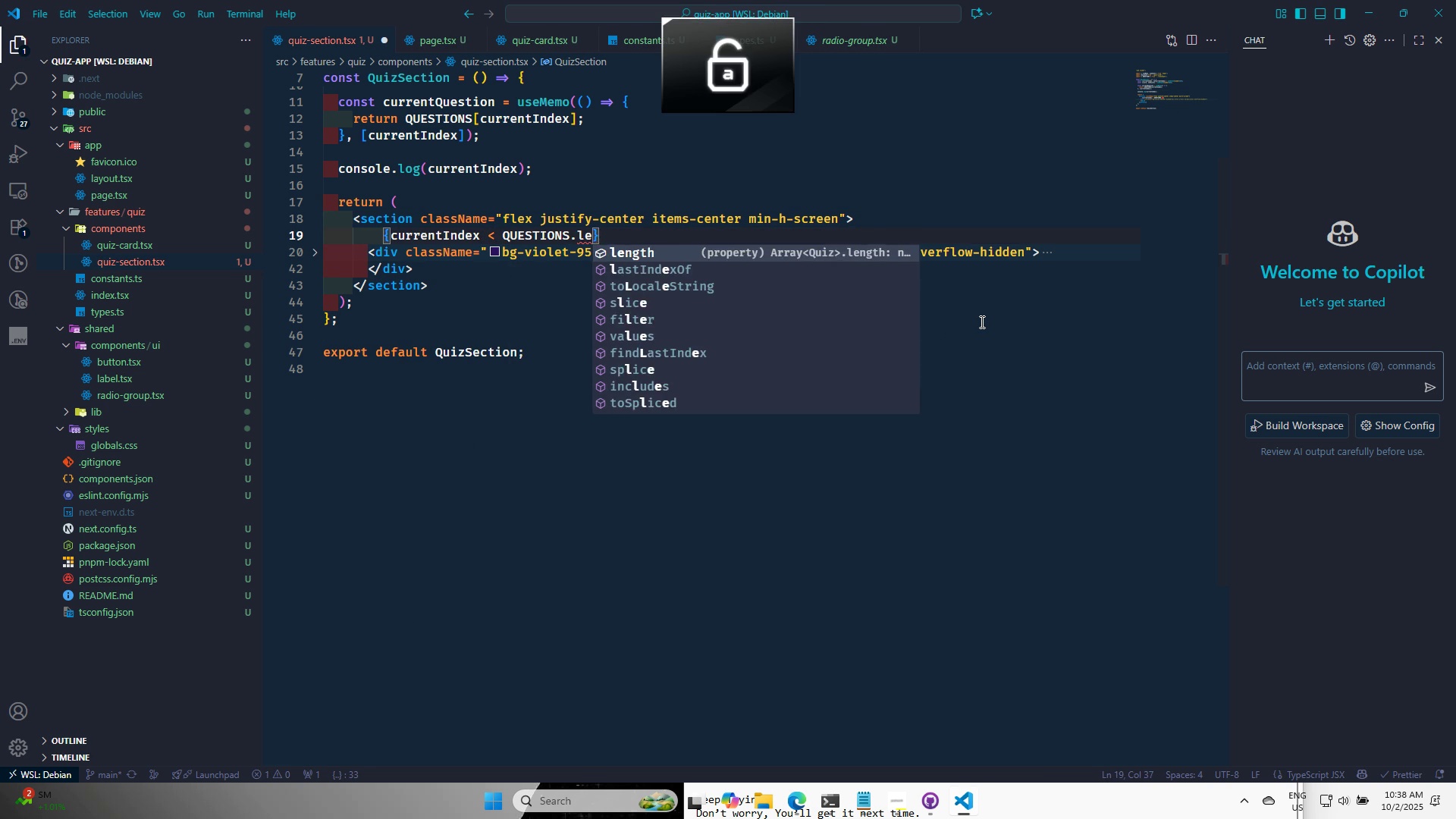 
key(Enter)
 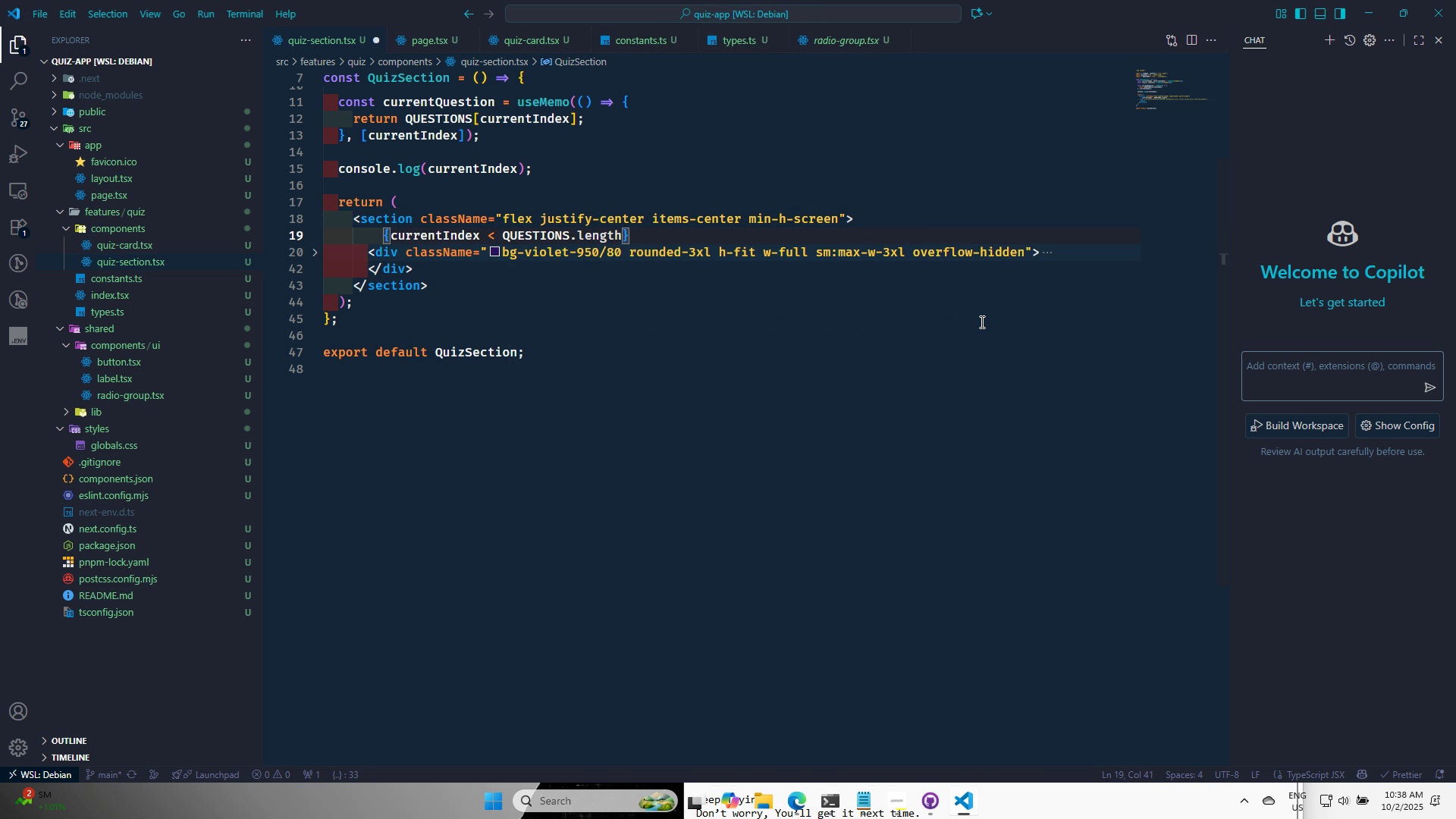 
key(Space)
 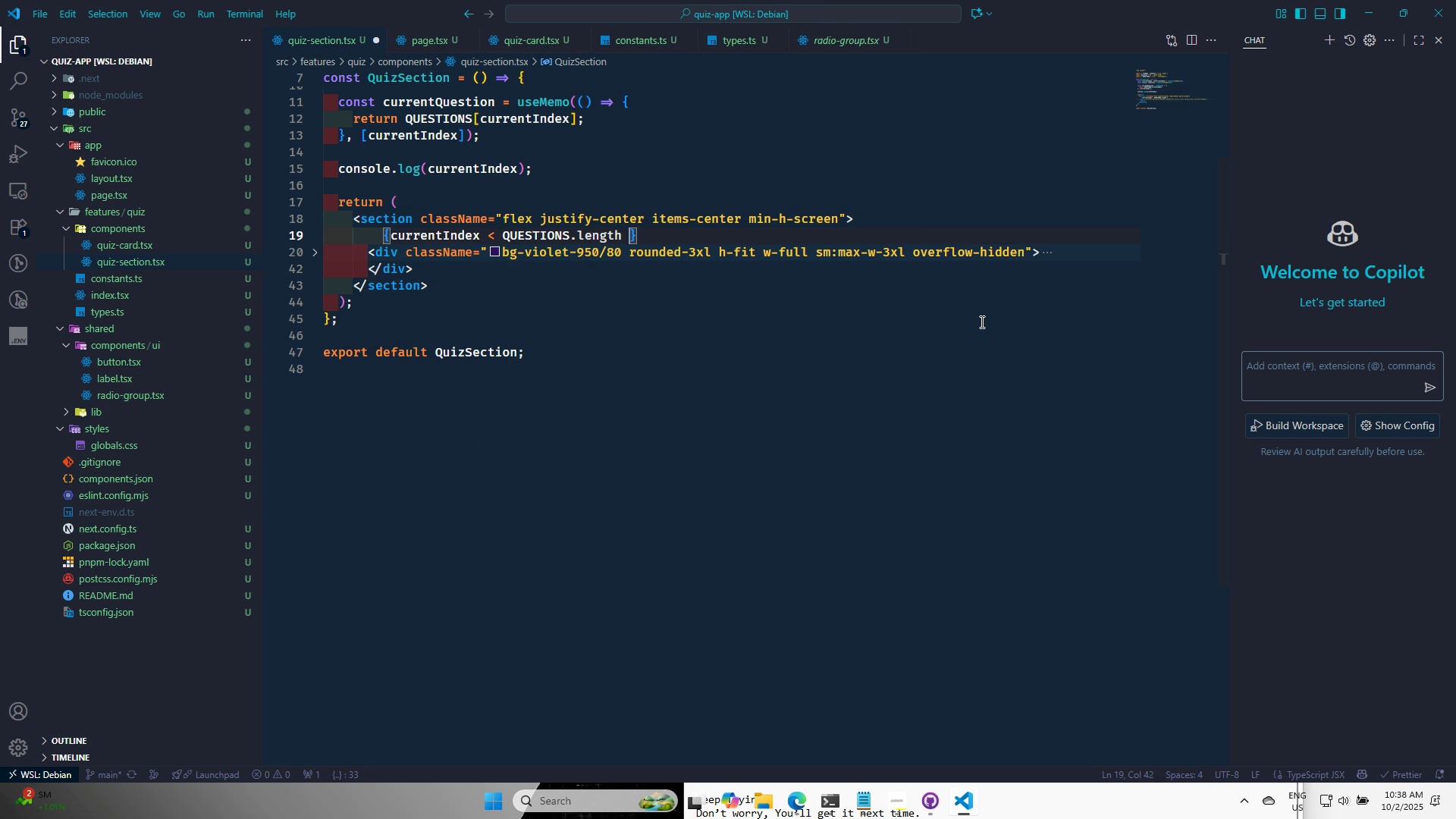 
key(Shift+ShiftRight)
 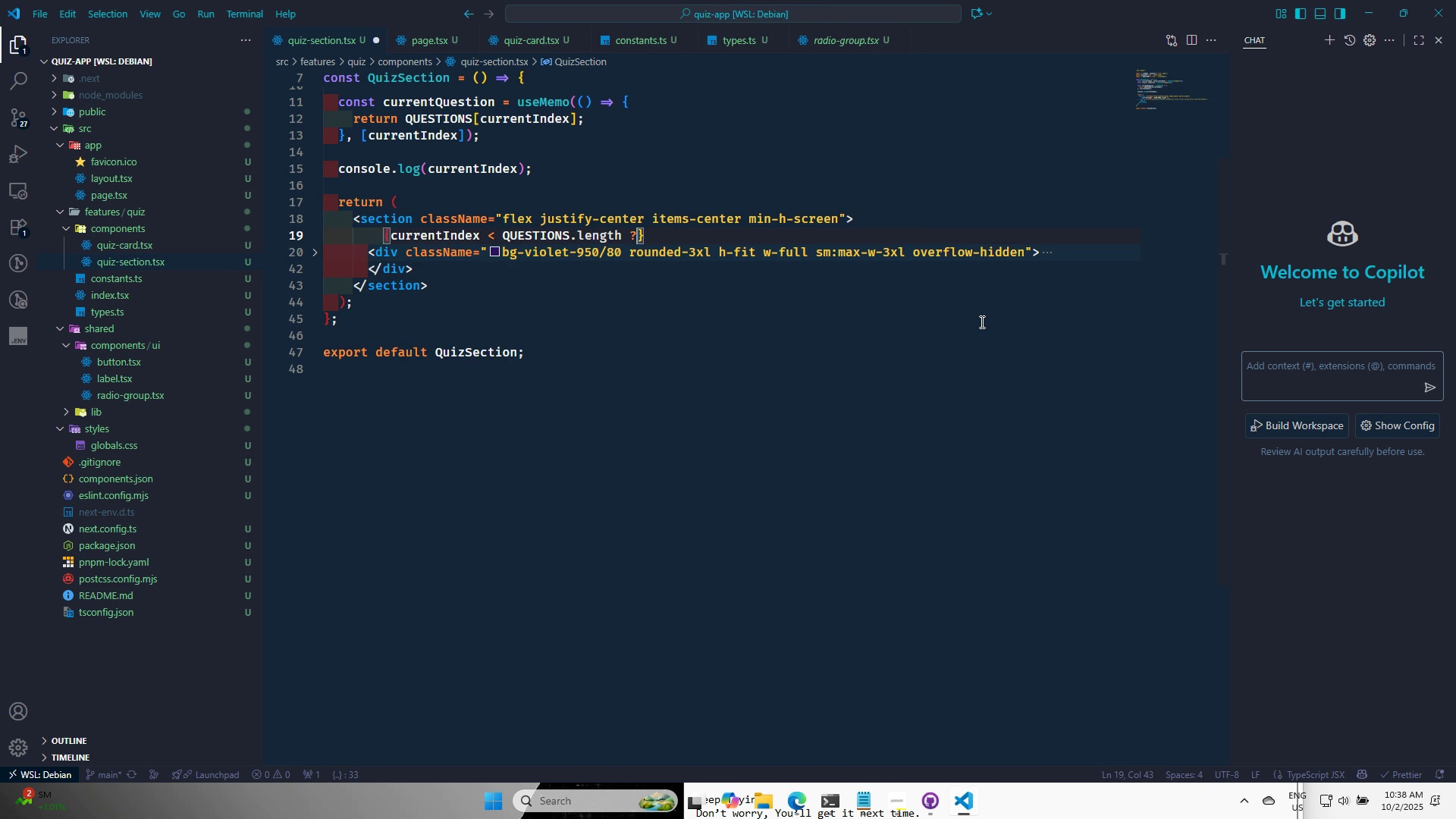 
key(Shift+Slash)
 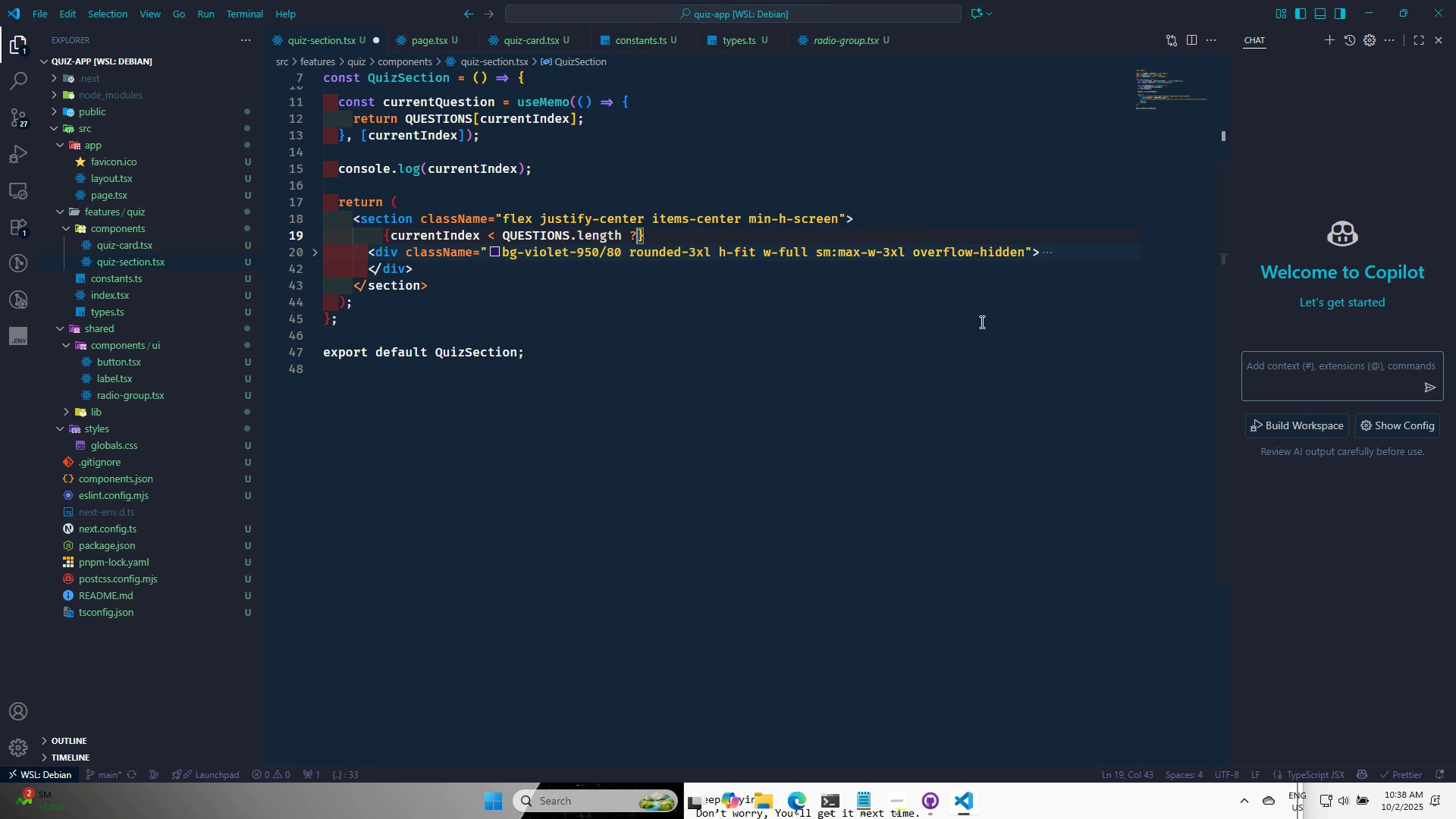 
key(Space)